 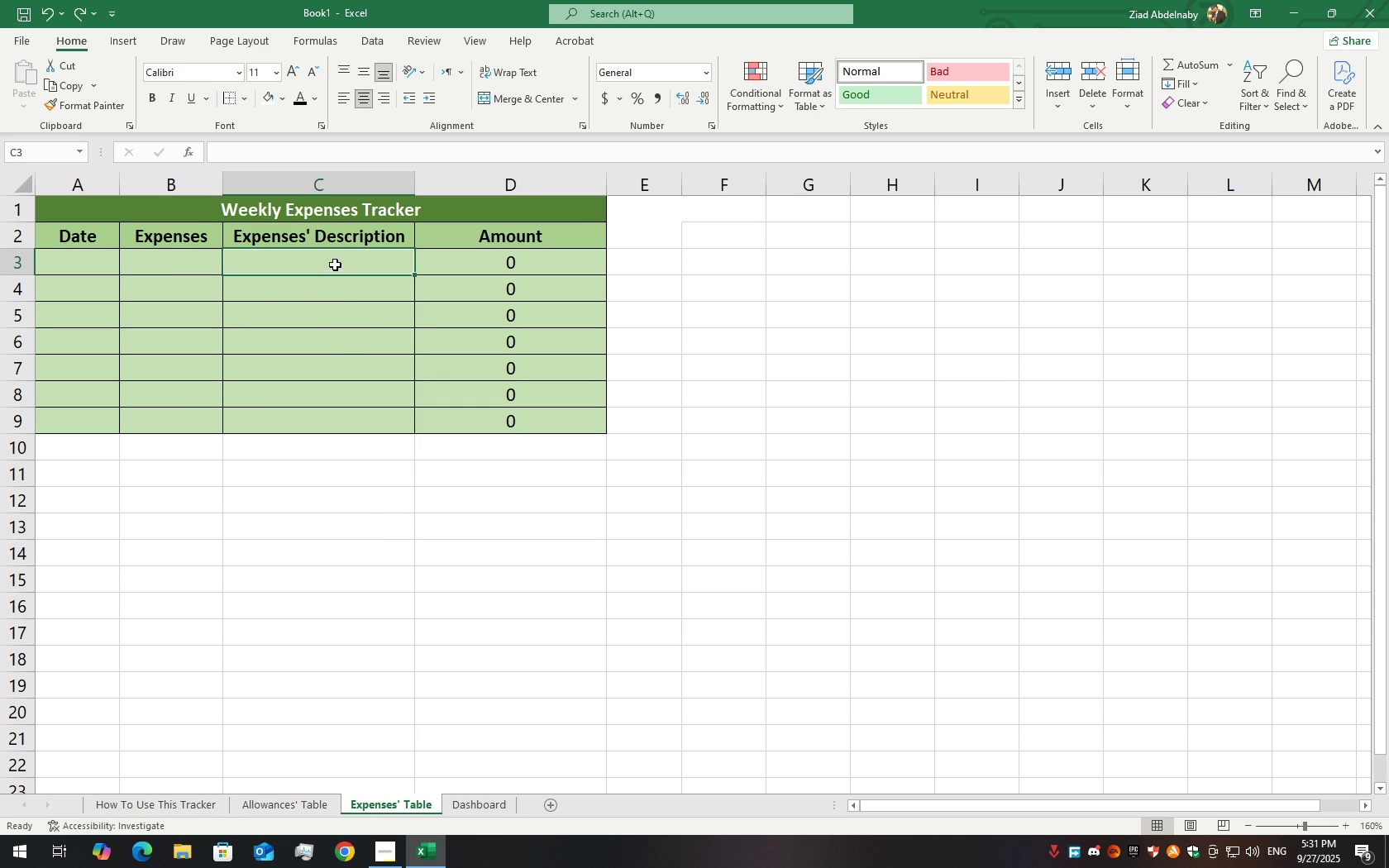 
left_click([223, 39])
 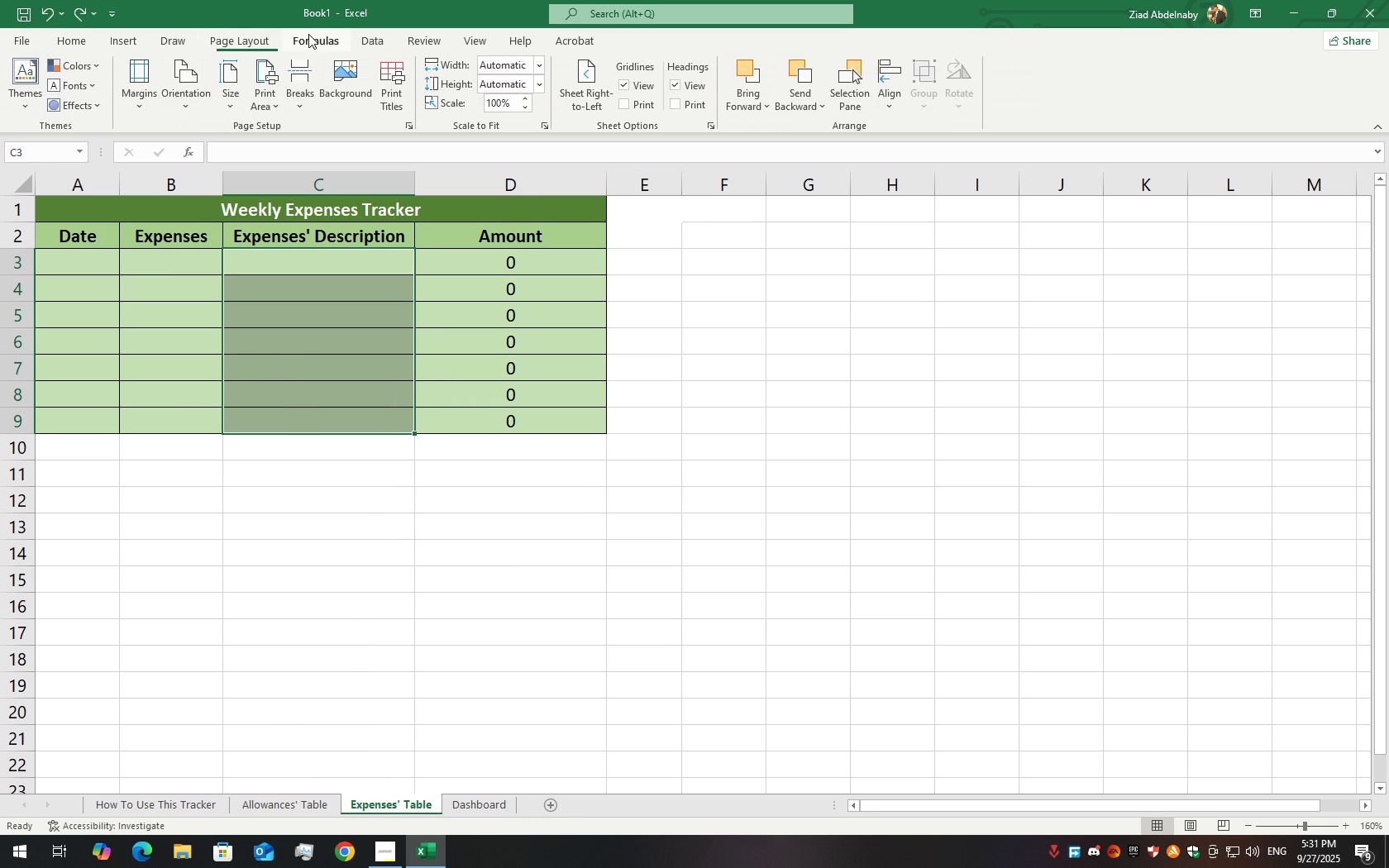 
left_click([308, 34])
 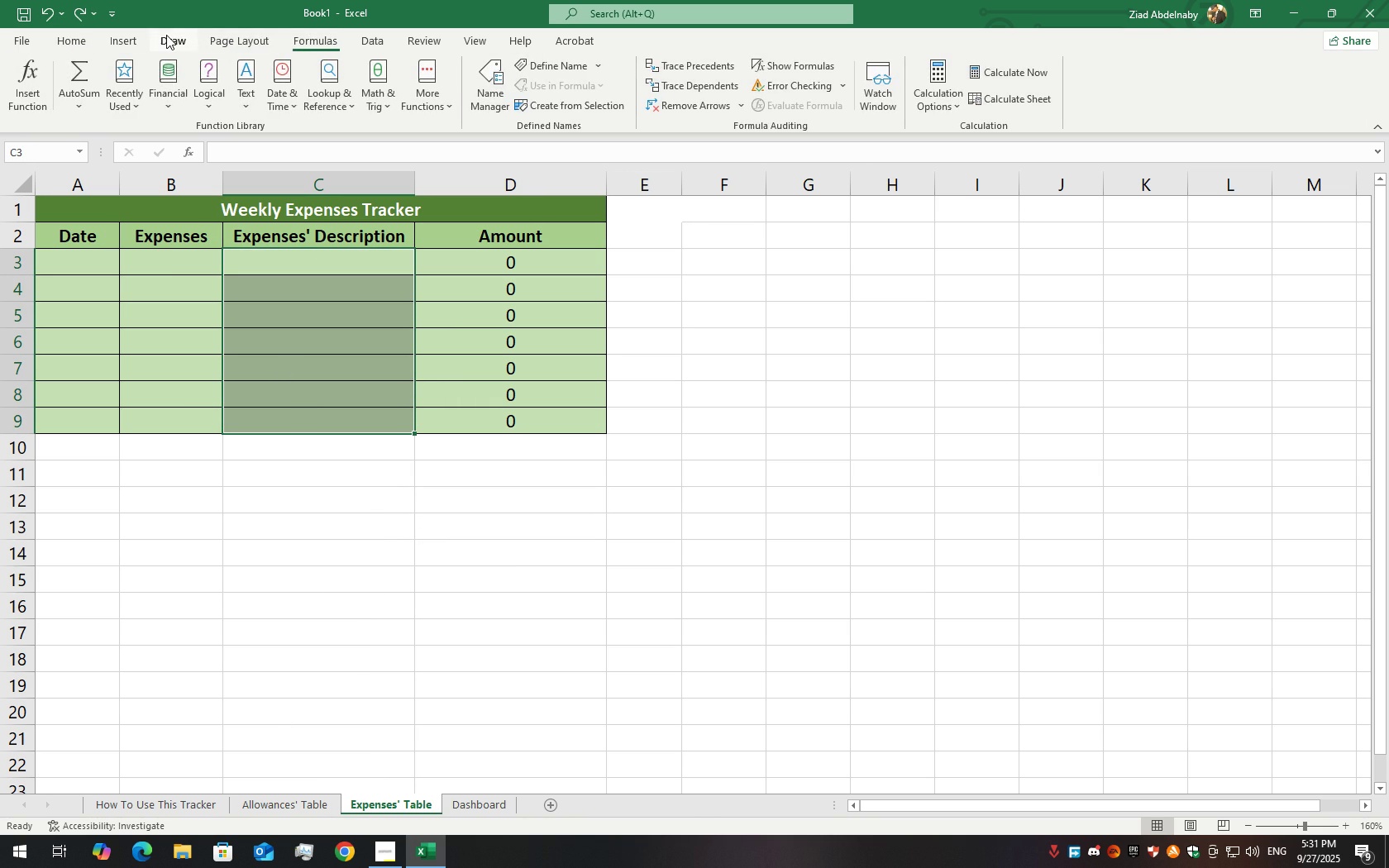 
left_click([166, 35])
 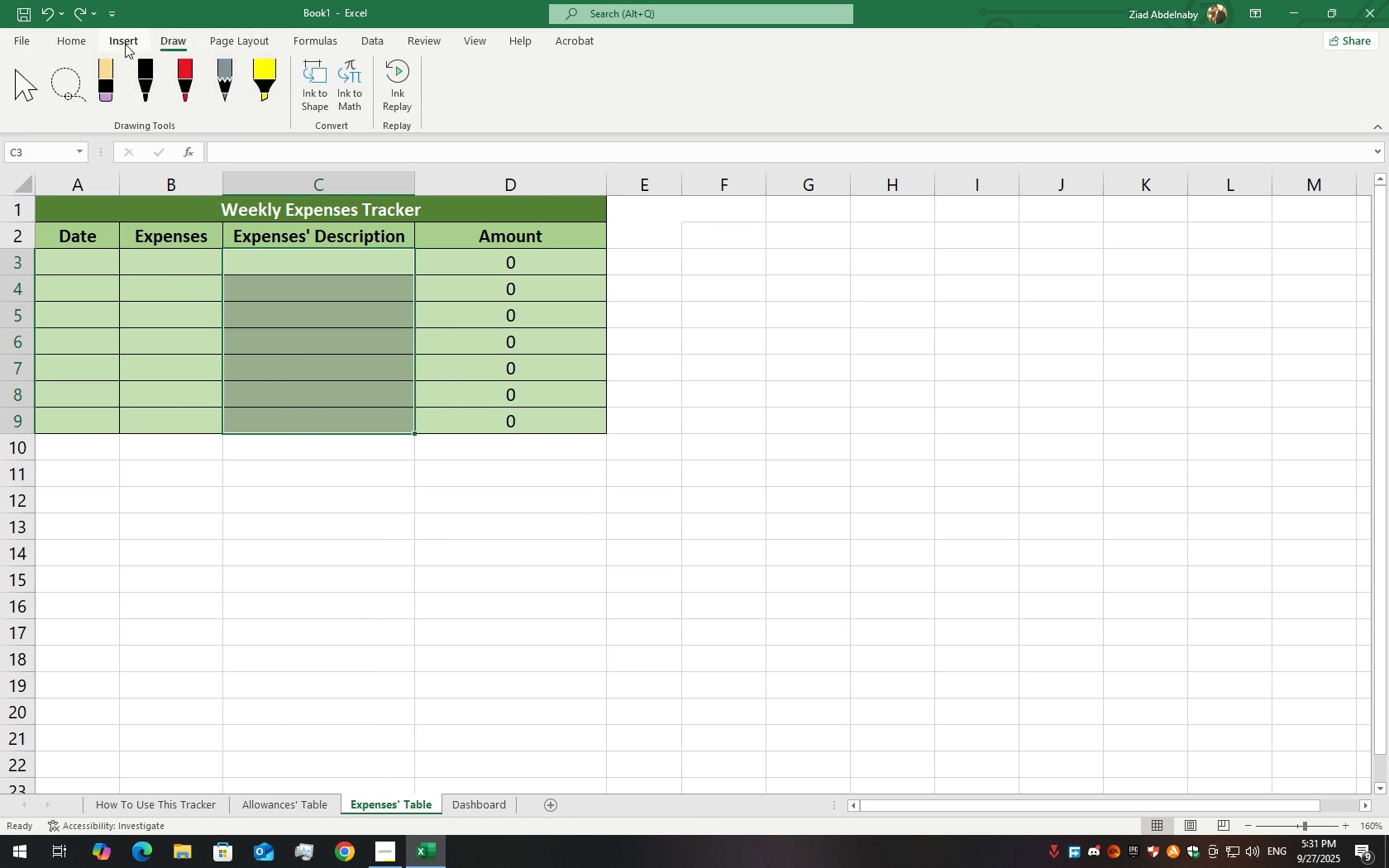 
left_click([125, 44])
 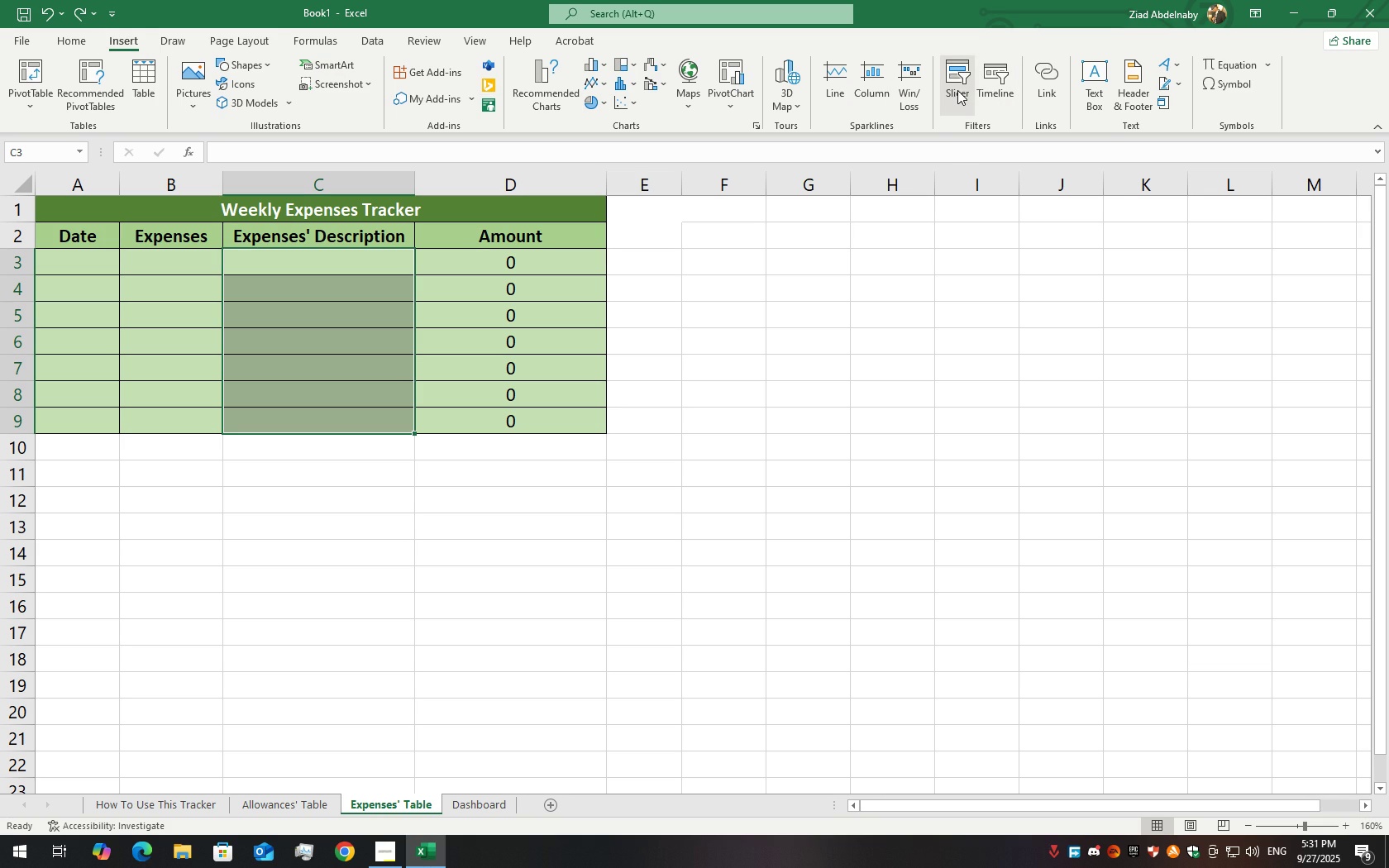 
wait(6.9)
 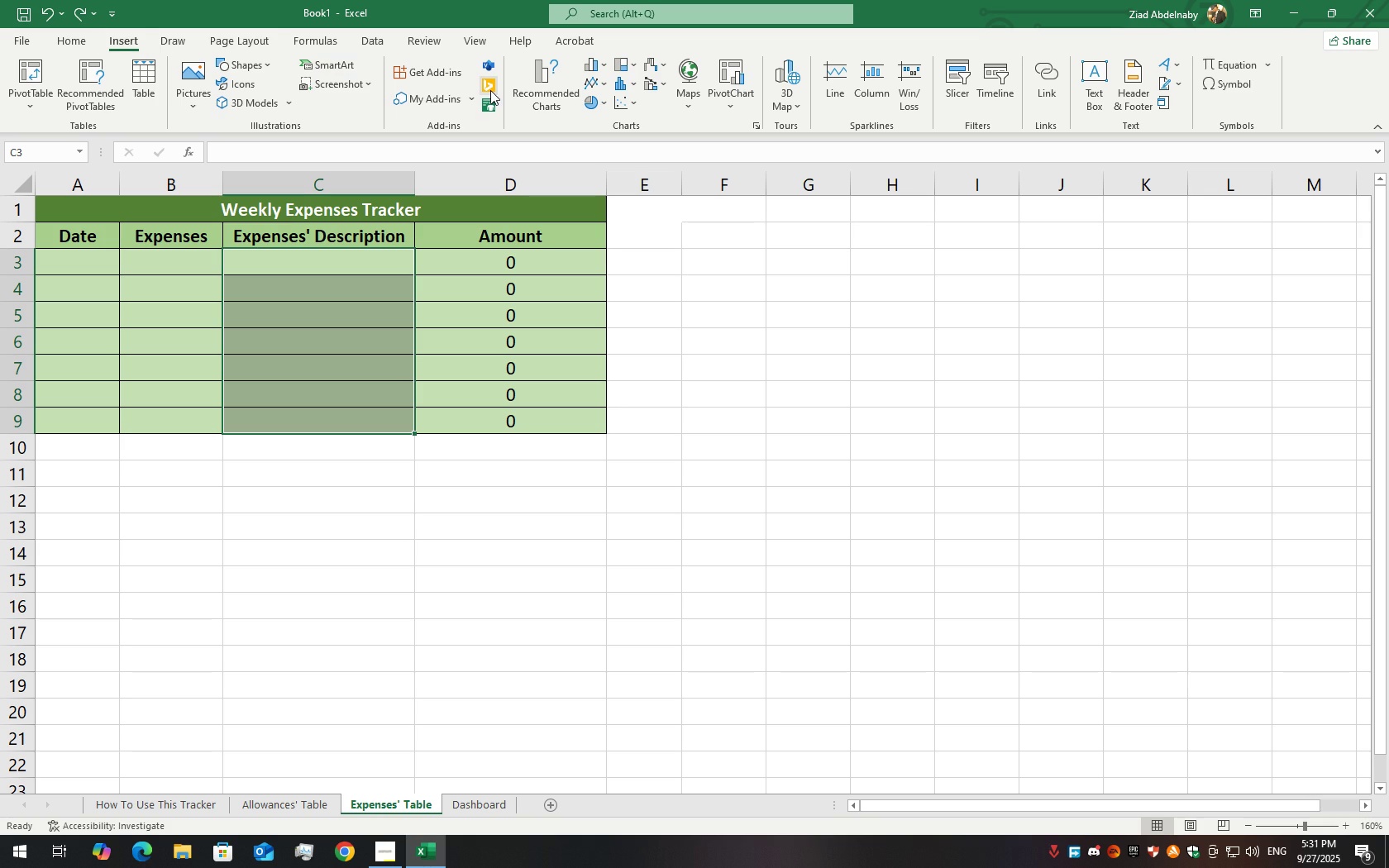 
left_click([958, 80])
 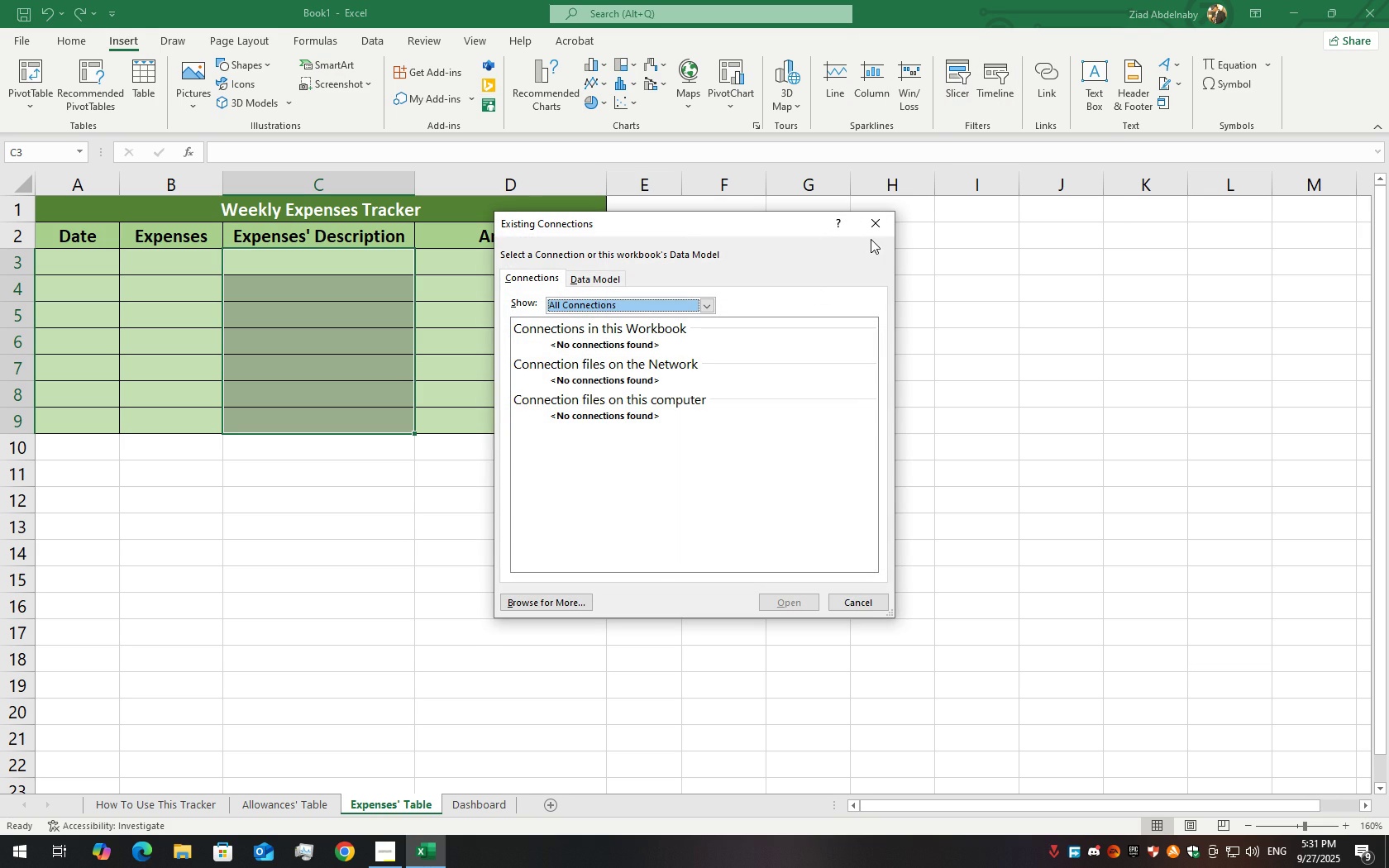 
left_click([874, 232])
 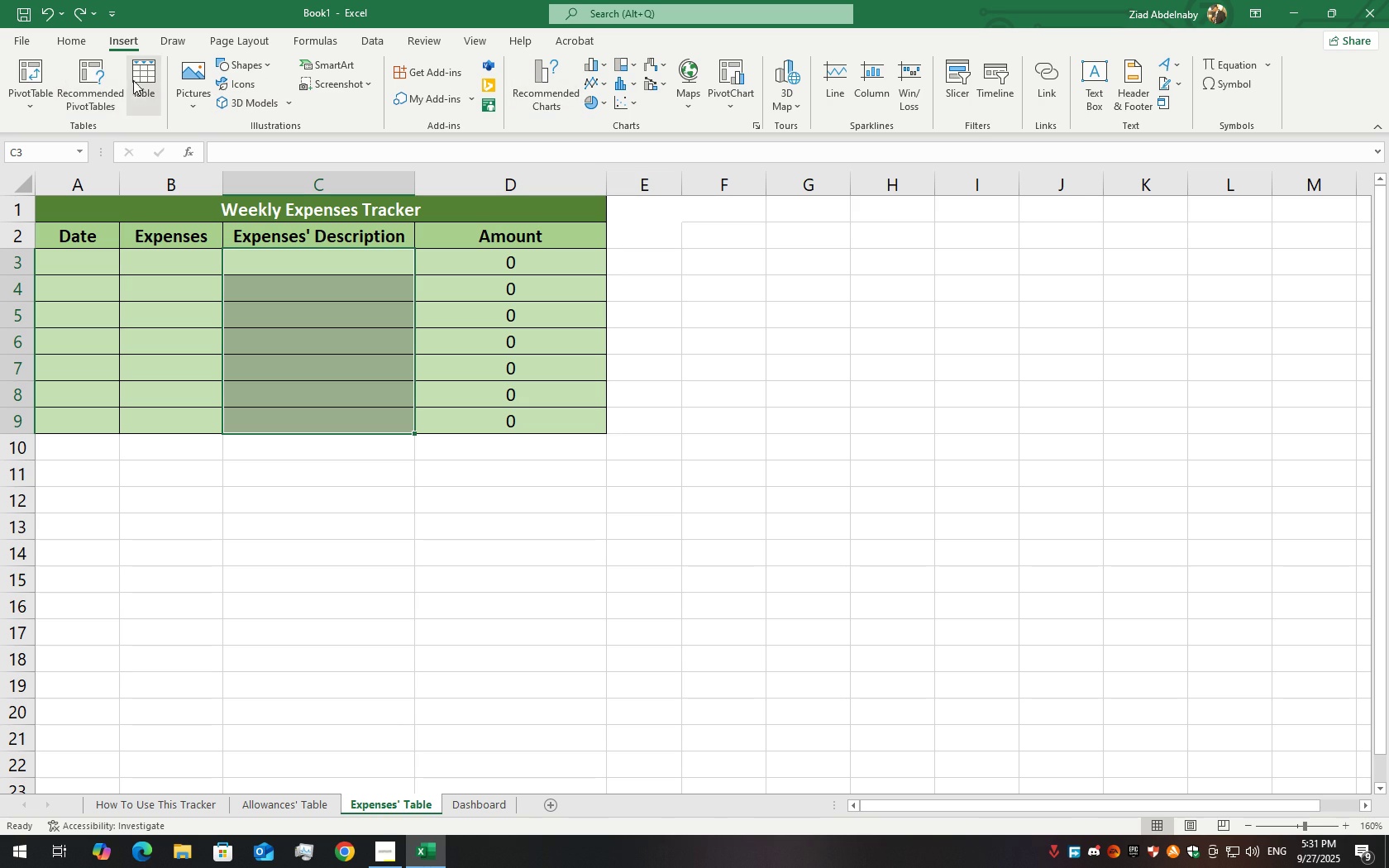 
wait(11.51)
 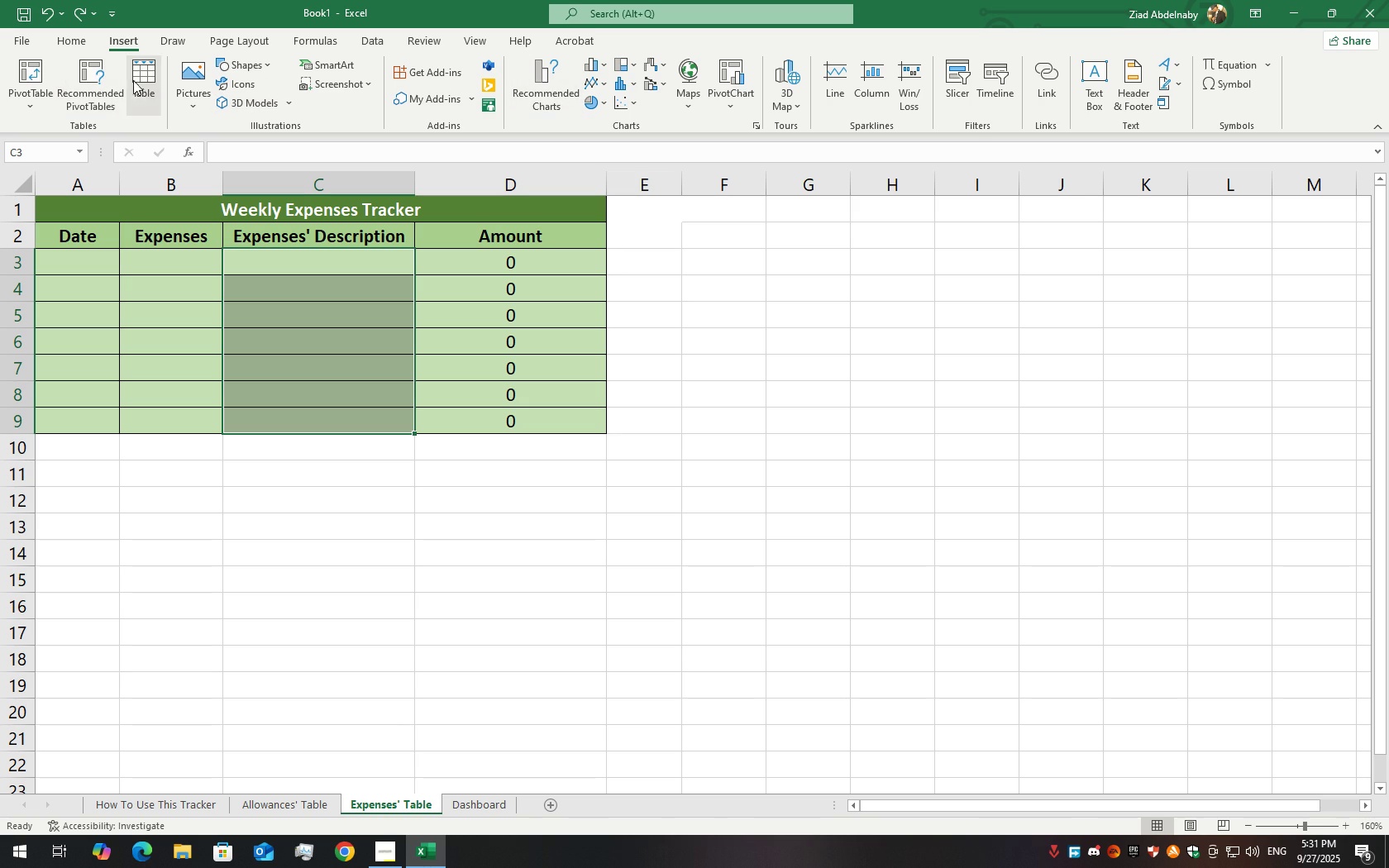 
left_click([179, 43])
 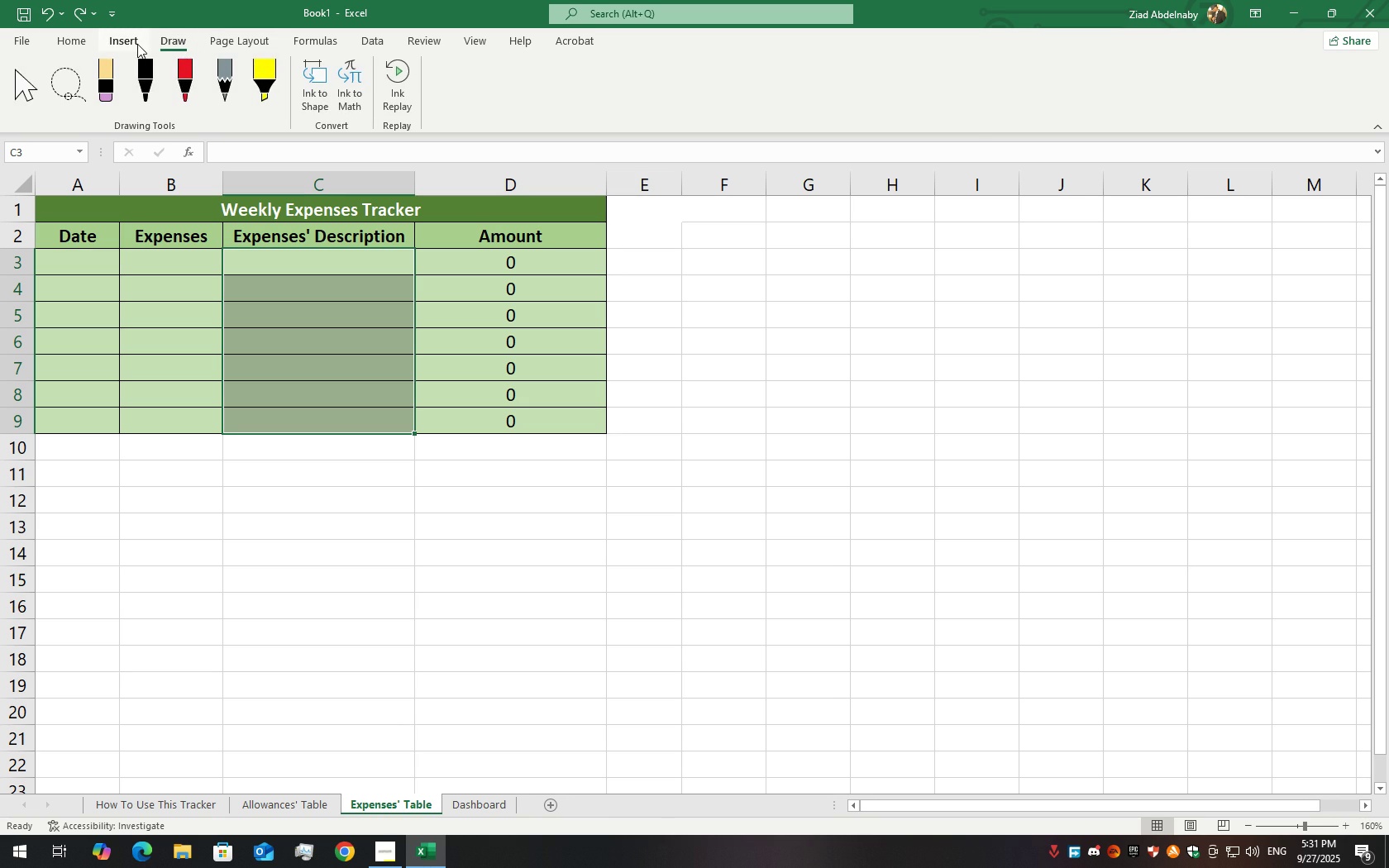 
left_click([135, 43])
 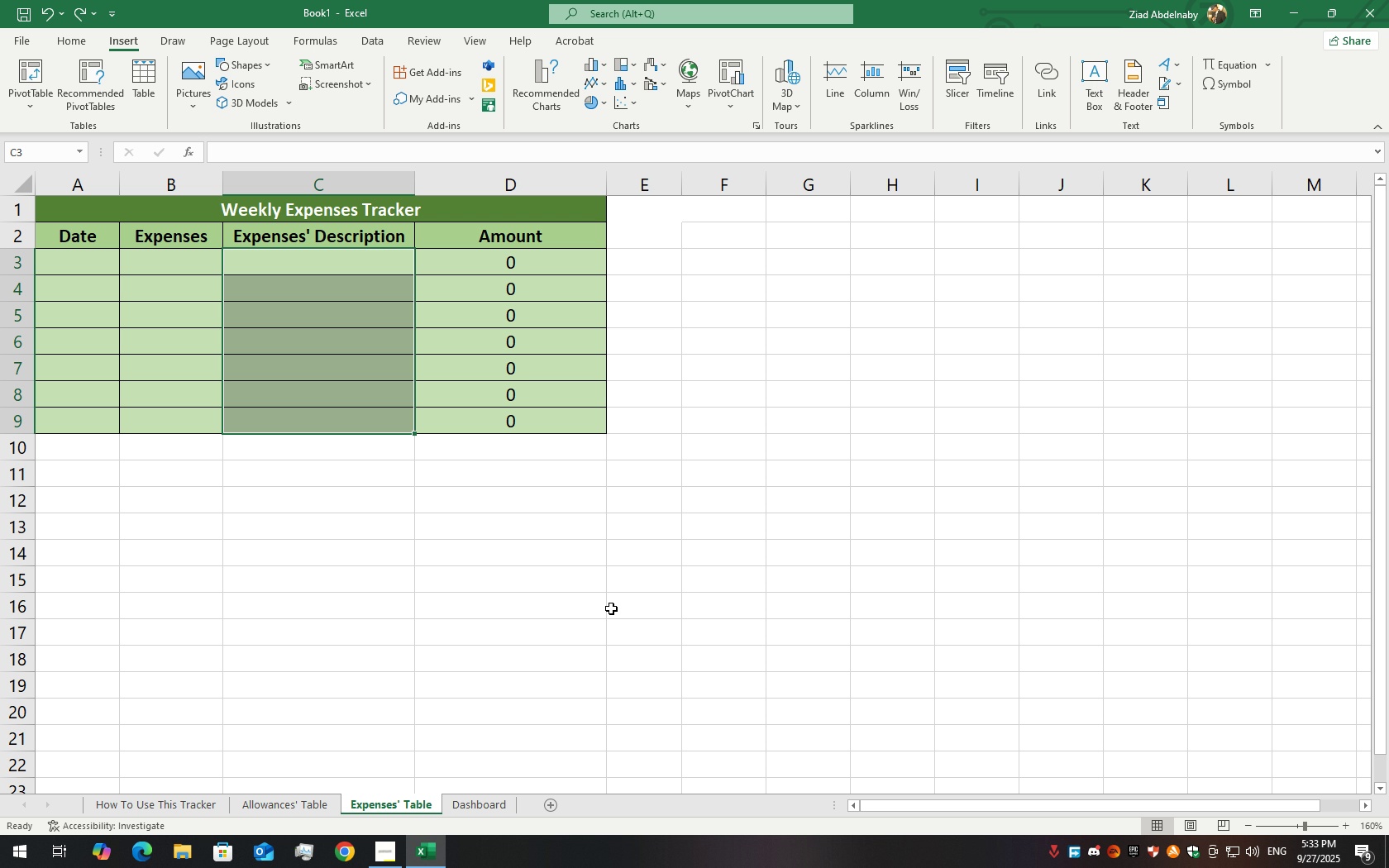 
wait(86.1)
 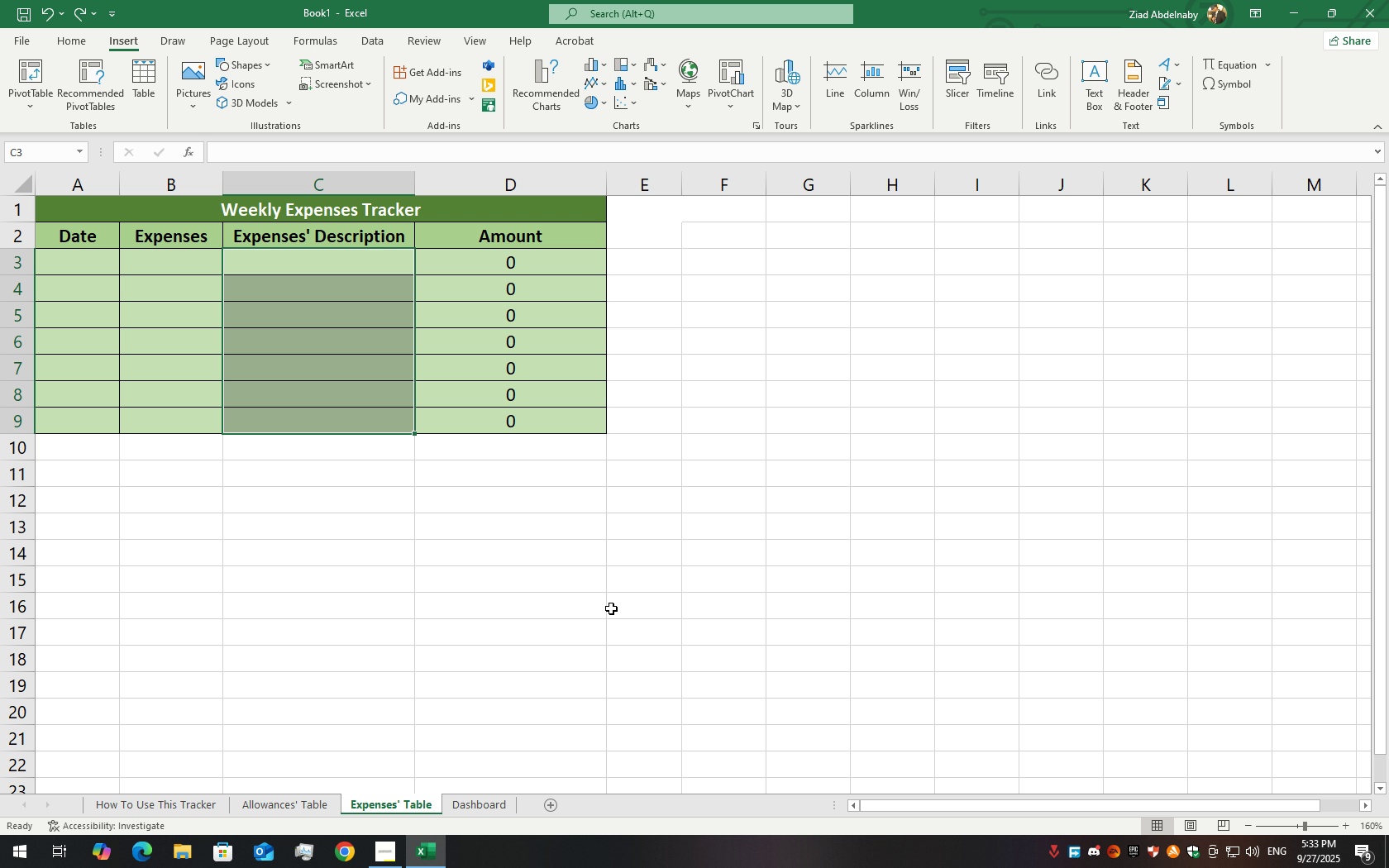 
left_click([552, 794])